 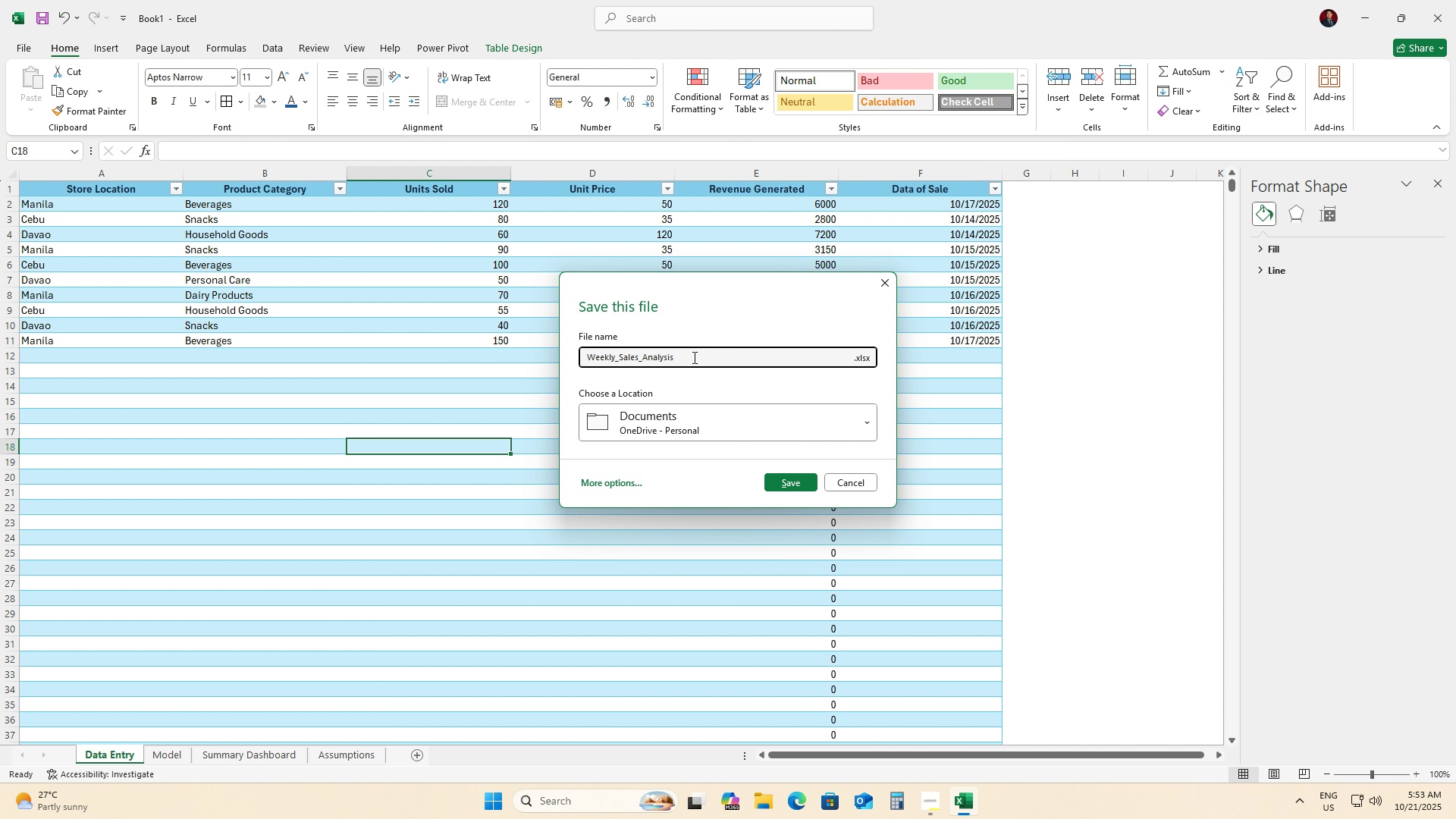 
type(_Tool)
 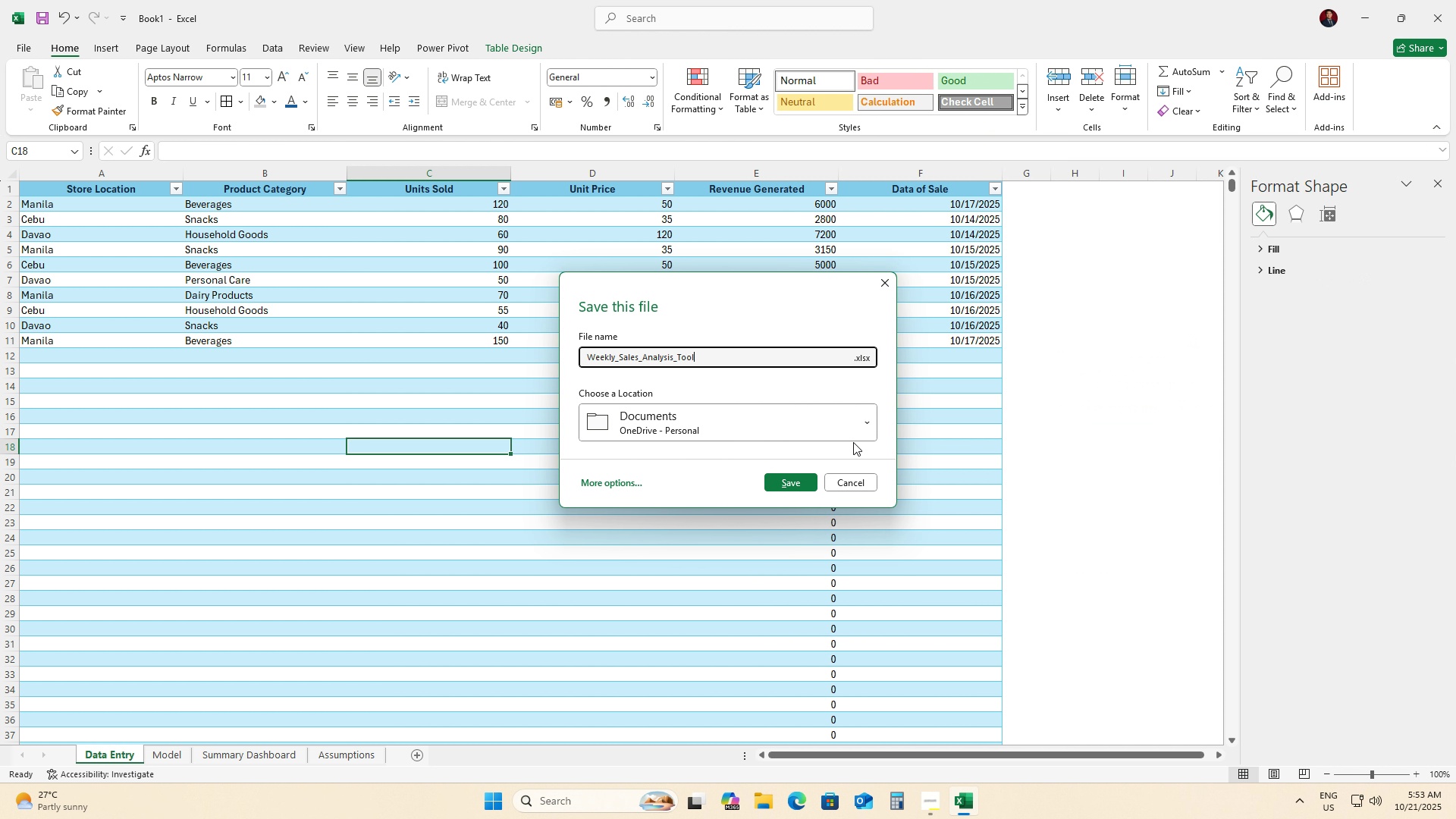 
left_click([758, 422])
 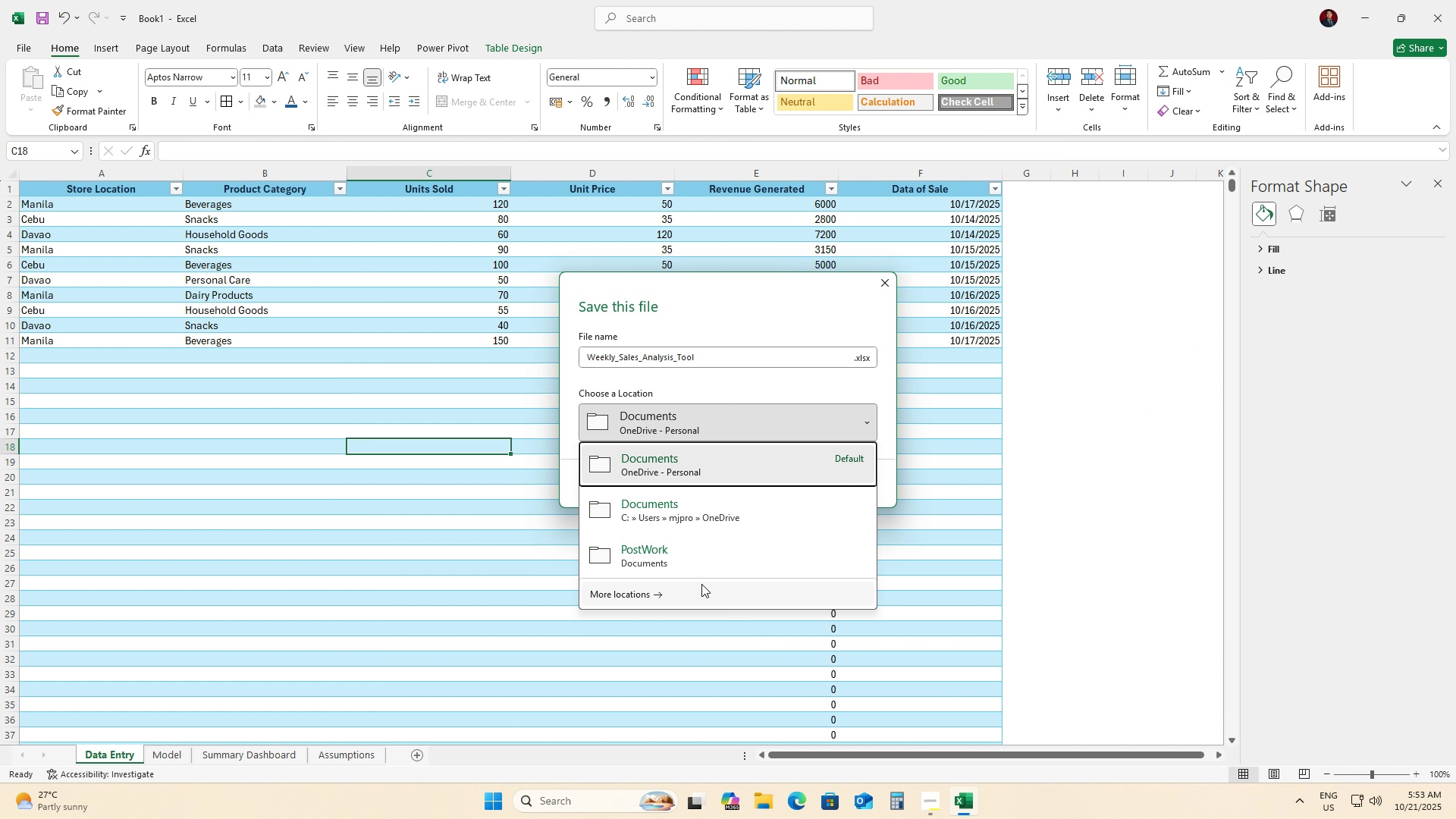 
left_click([670, 554])
 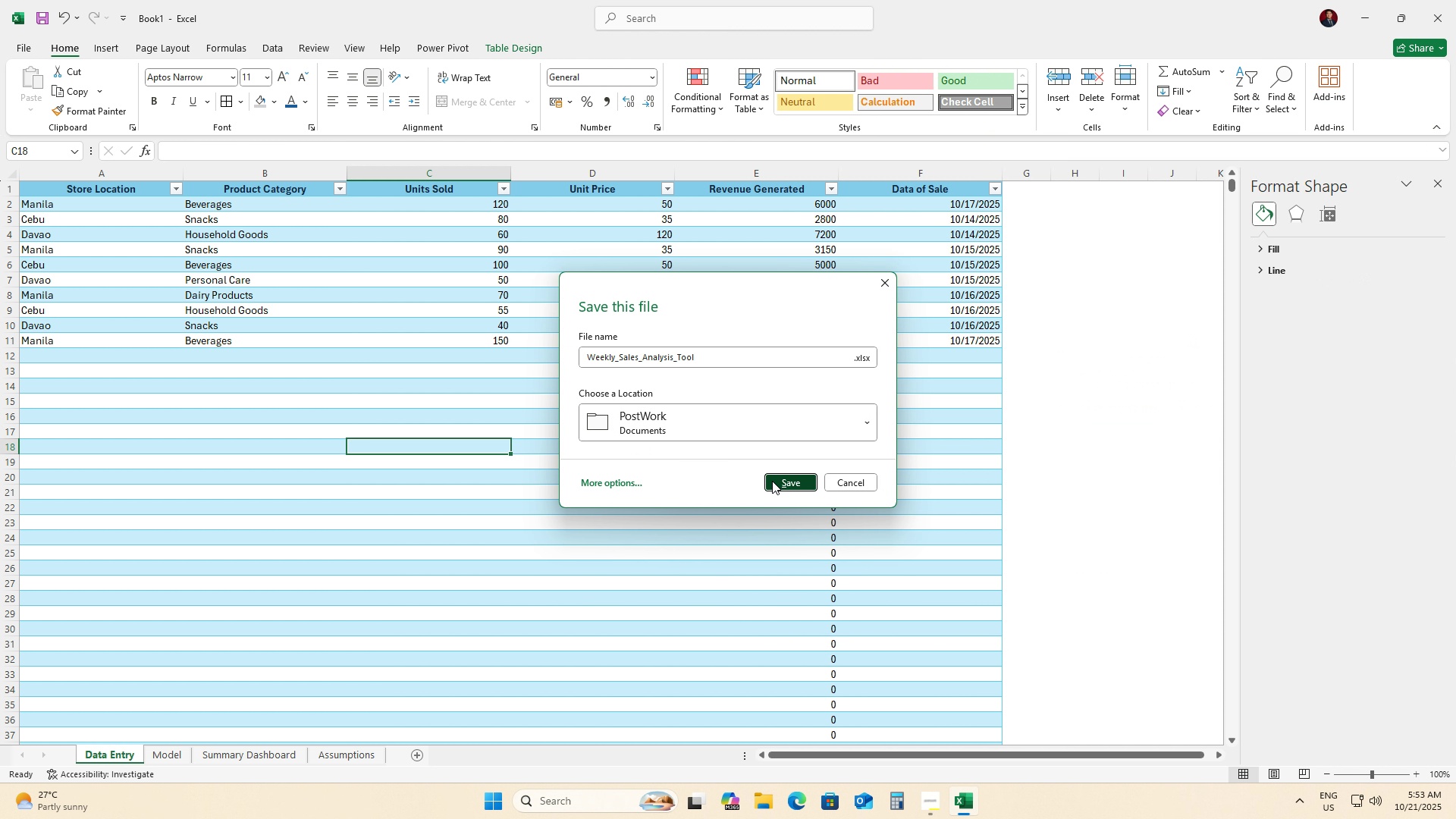 
left_click([772, 481])
 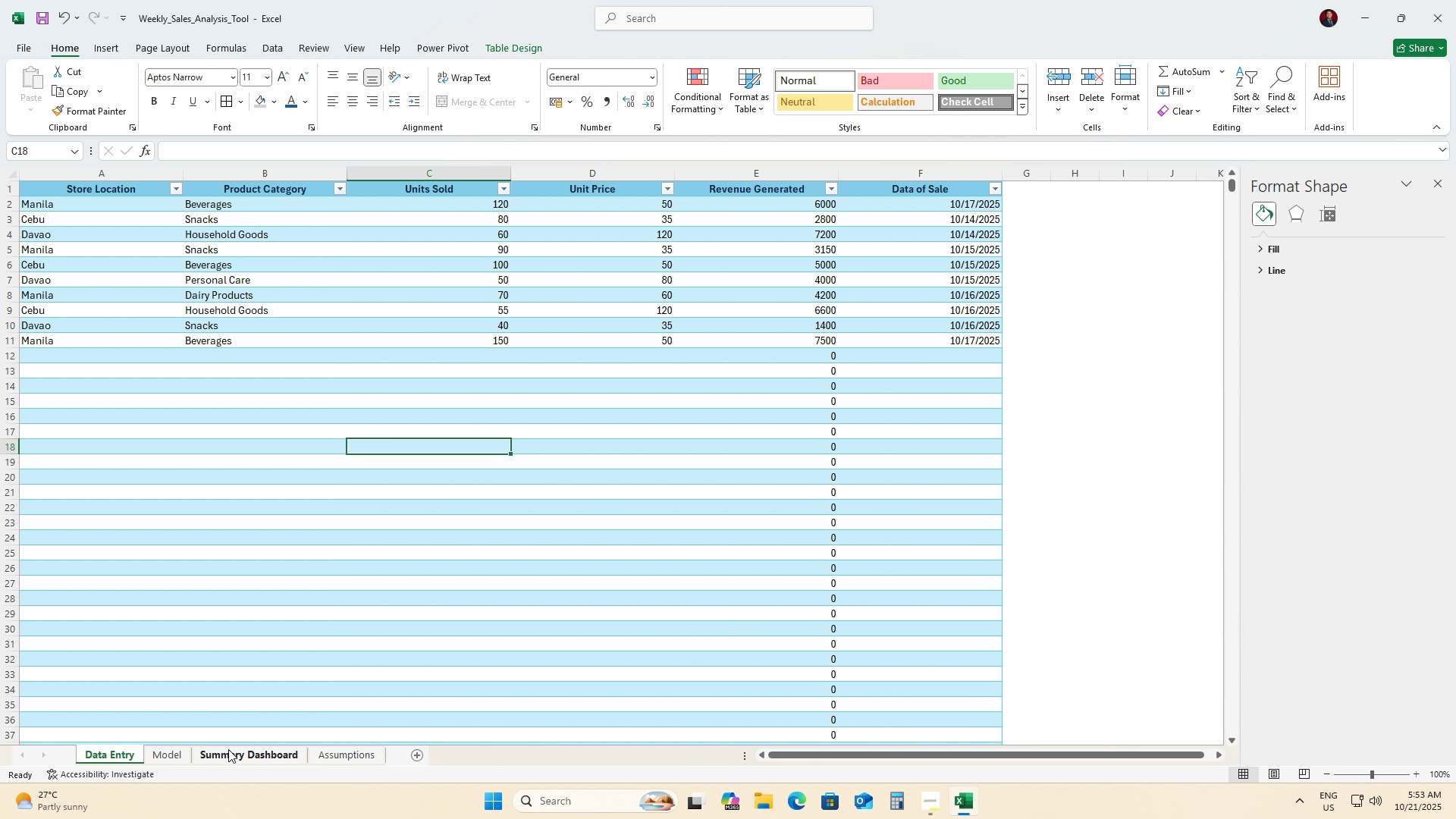 
wait(5.63)
 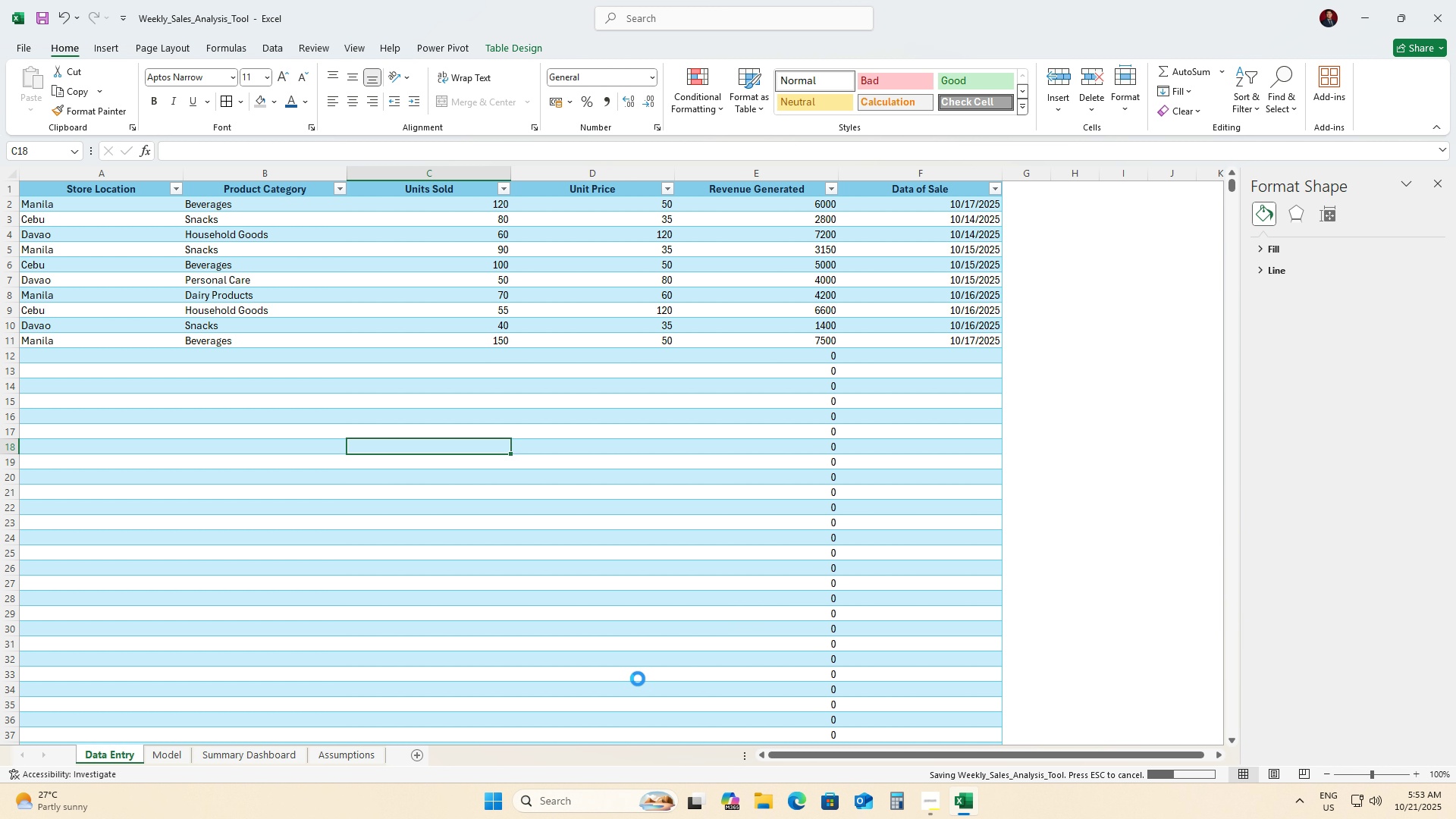 
left_click([253, 758])
 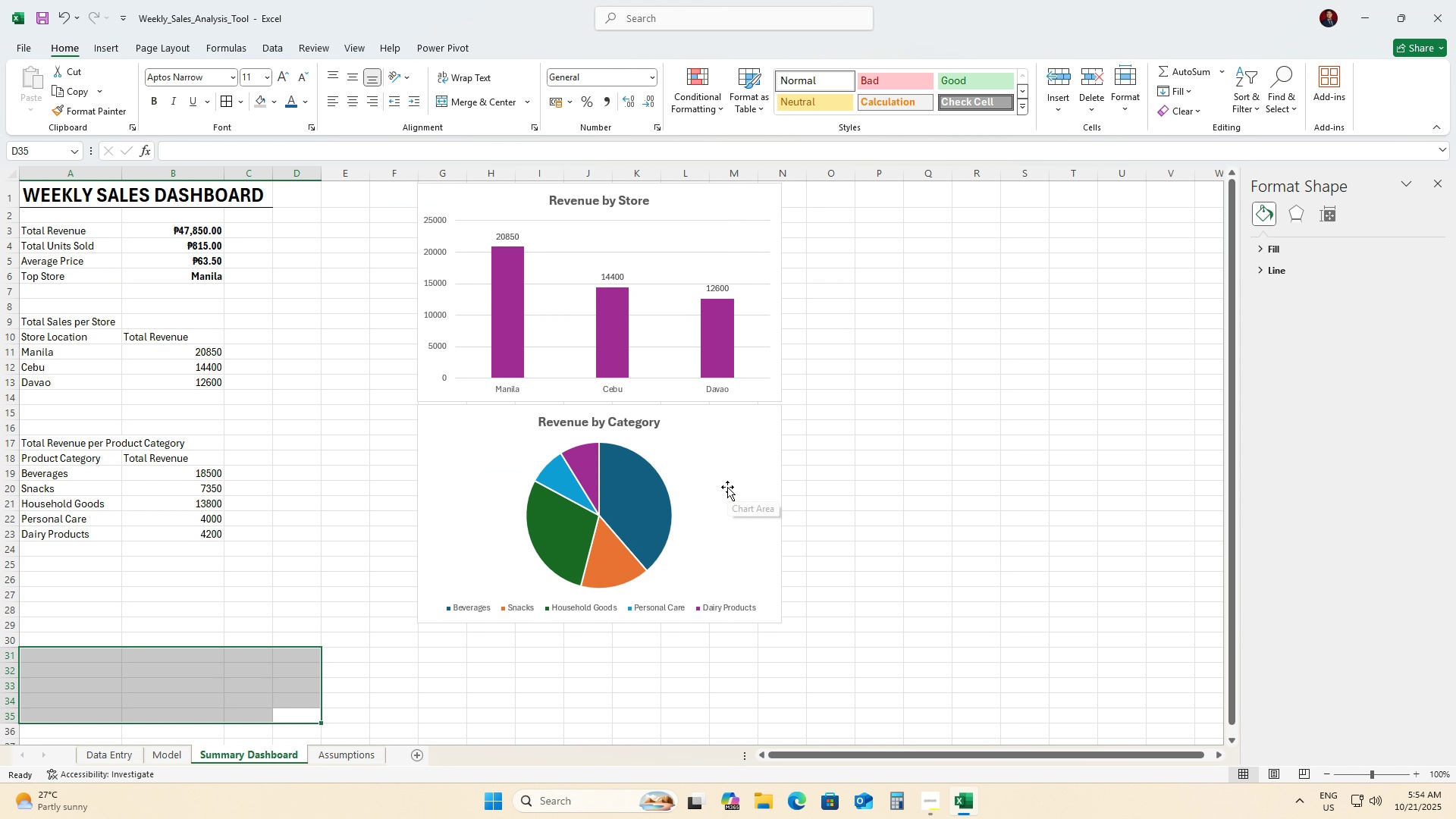 
left_click([727, 487])
 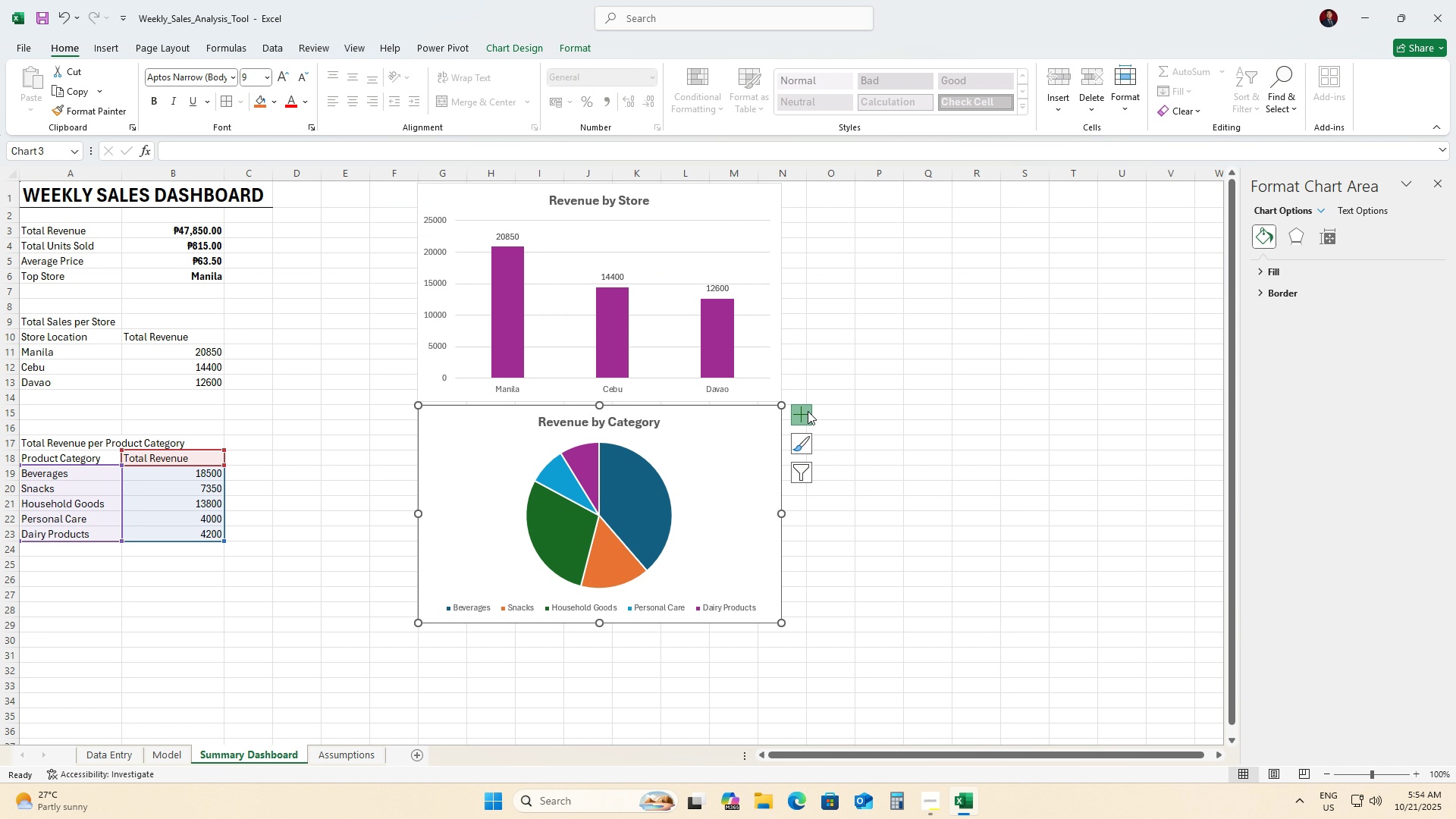 
left_click([808, 411])
 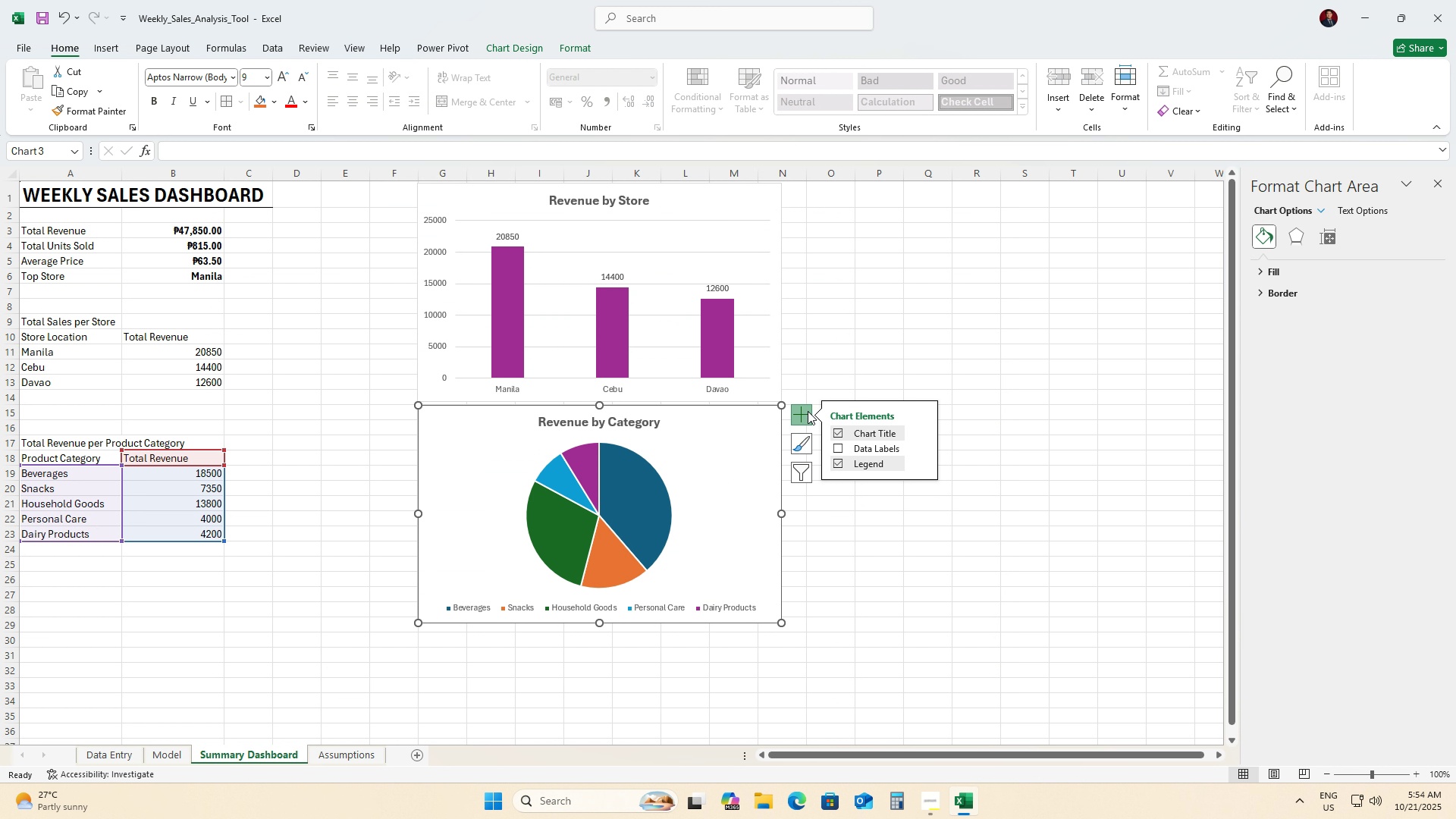 
left_click([808, 411])
 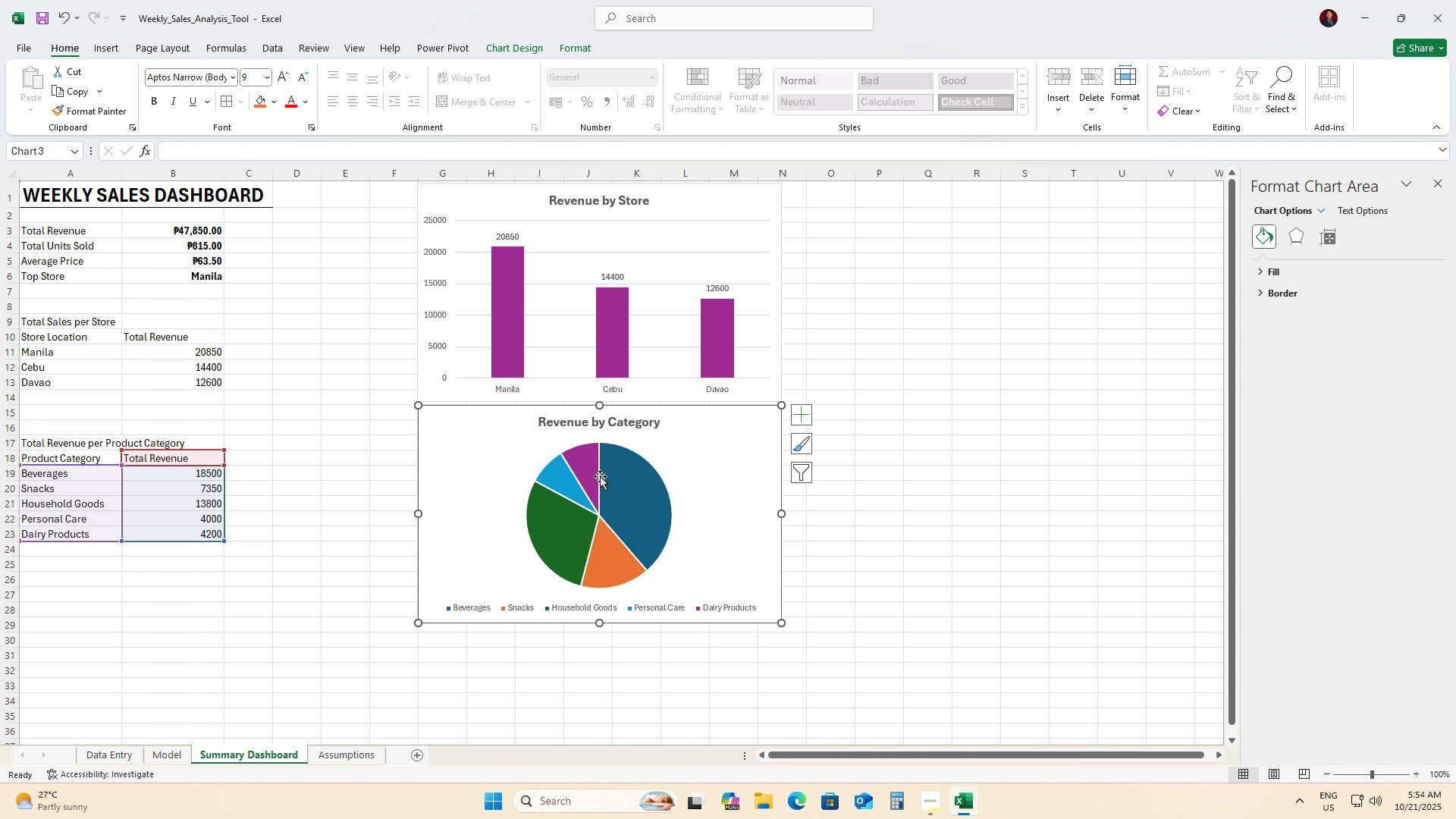 
left_click([600, 476])
 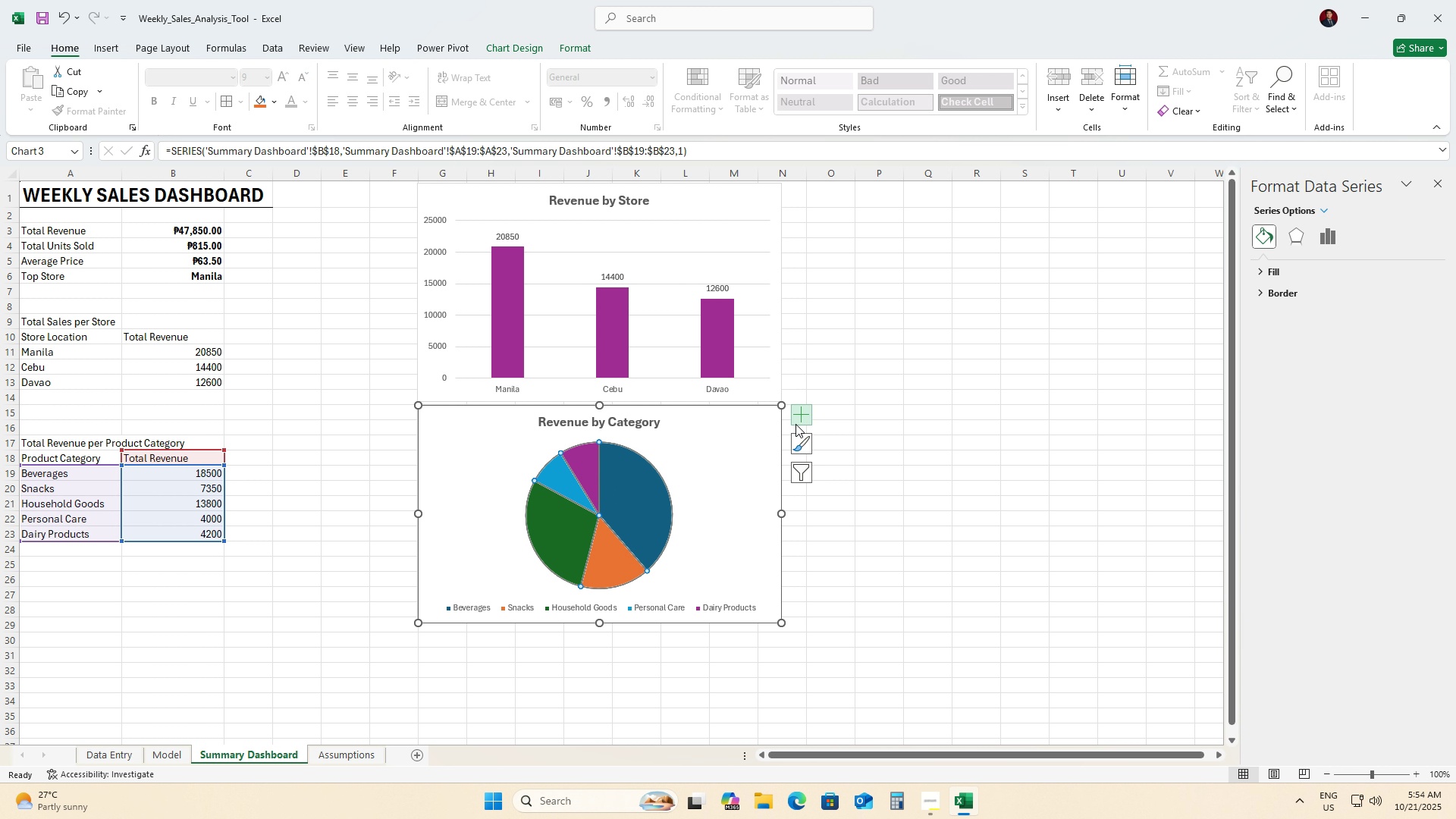 
wait(5.71)
 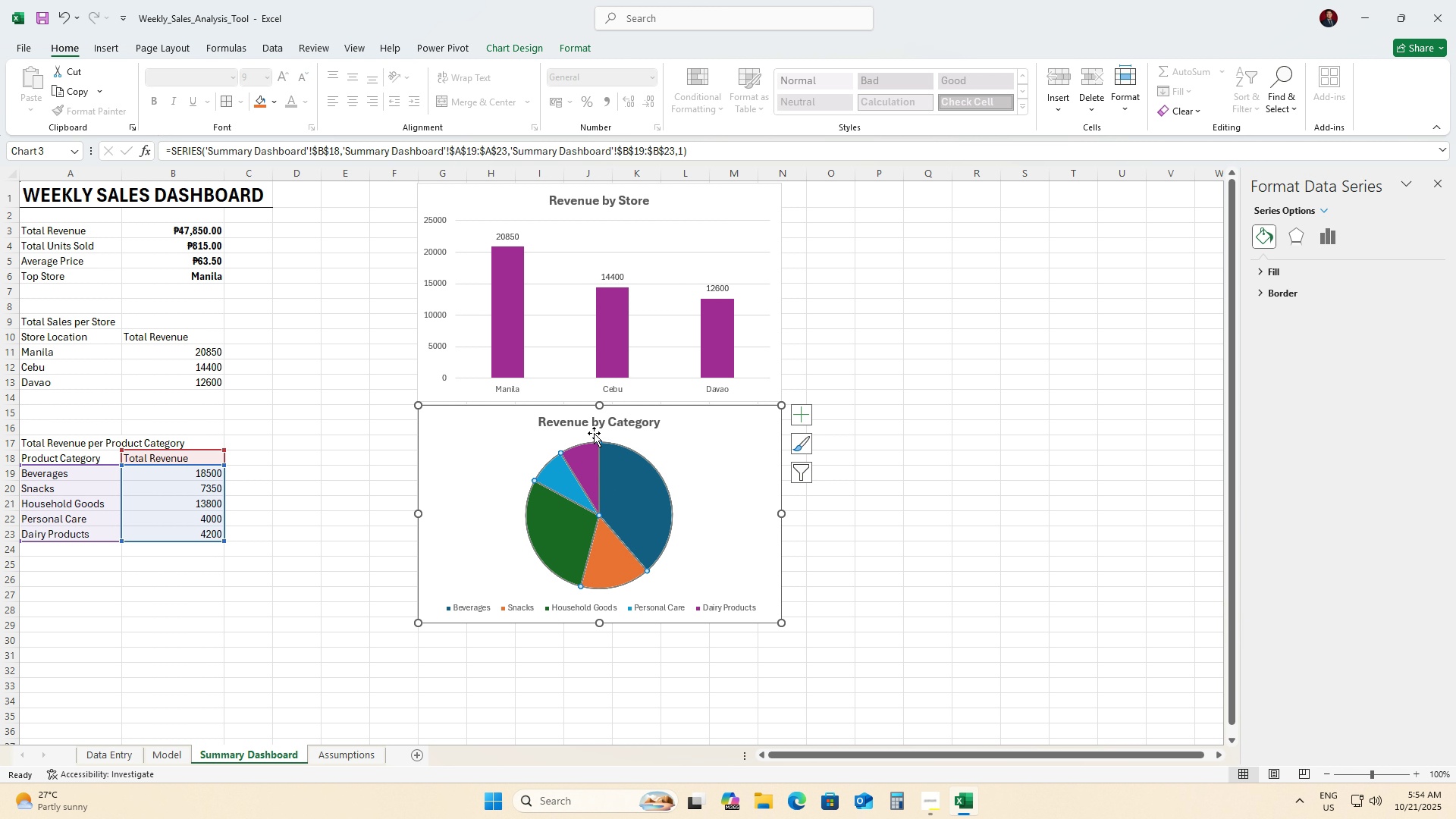 
left_click([709, 214])
 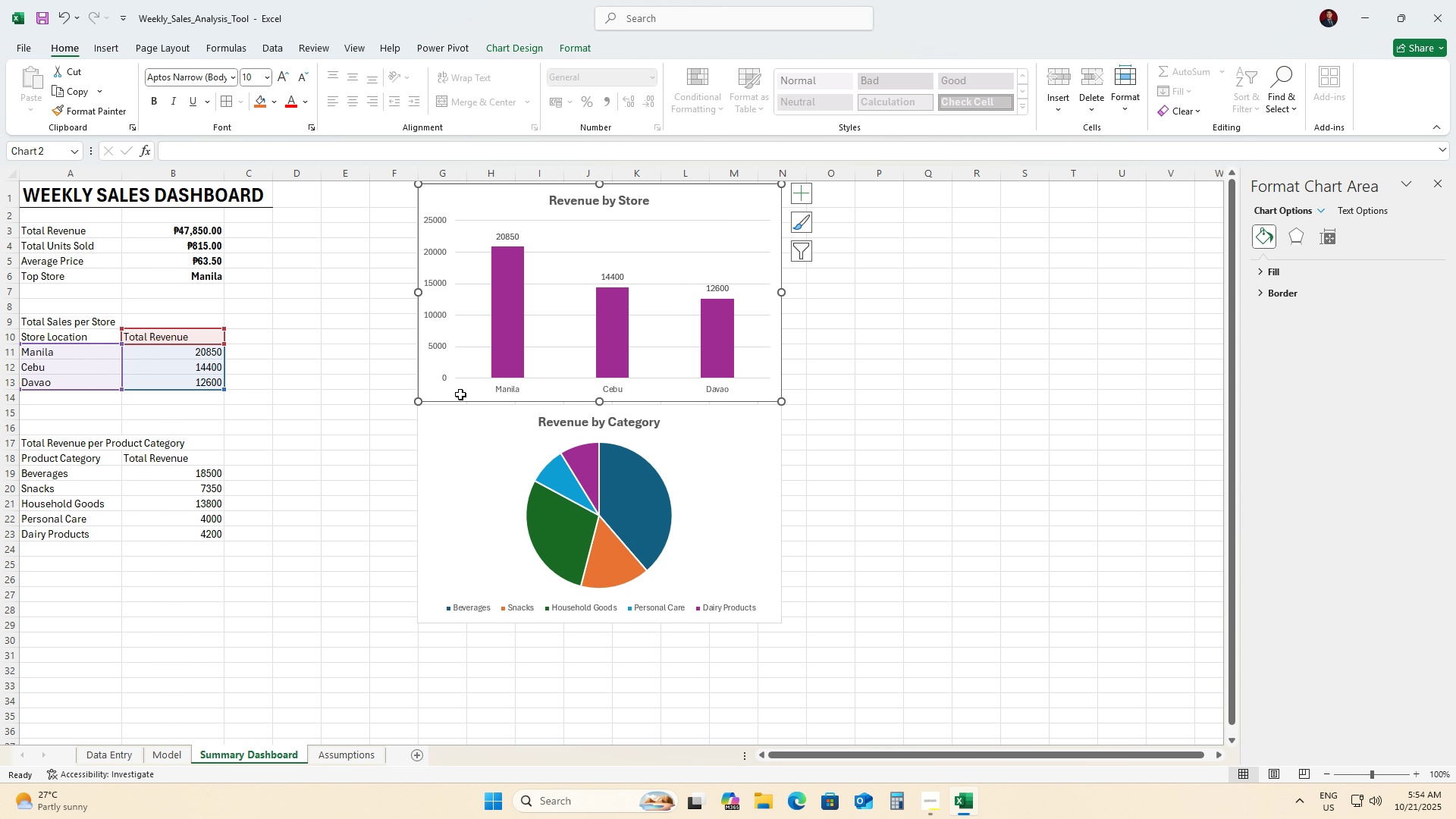 